 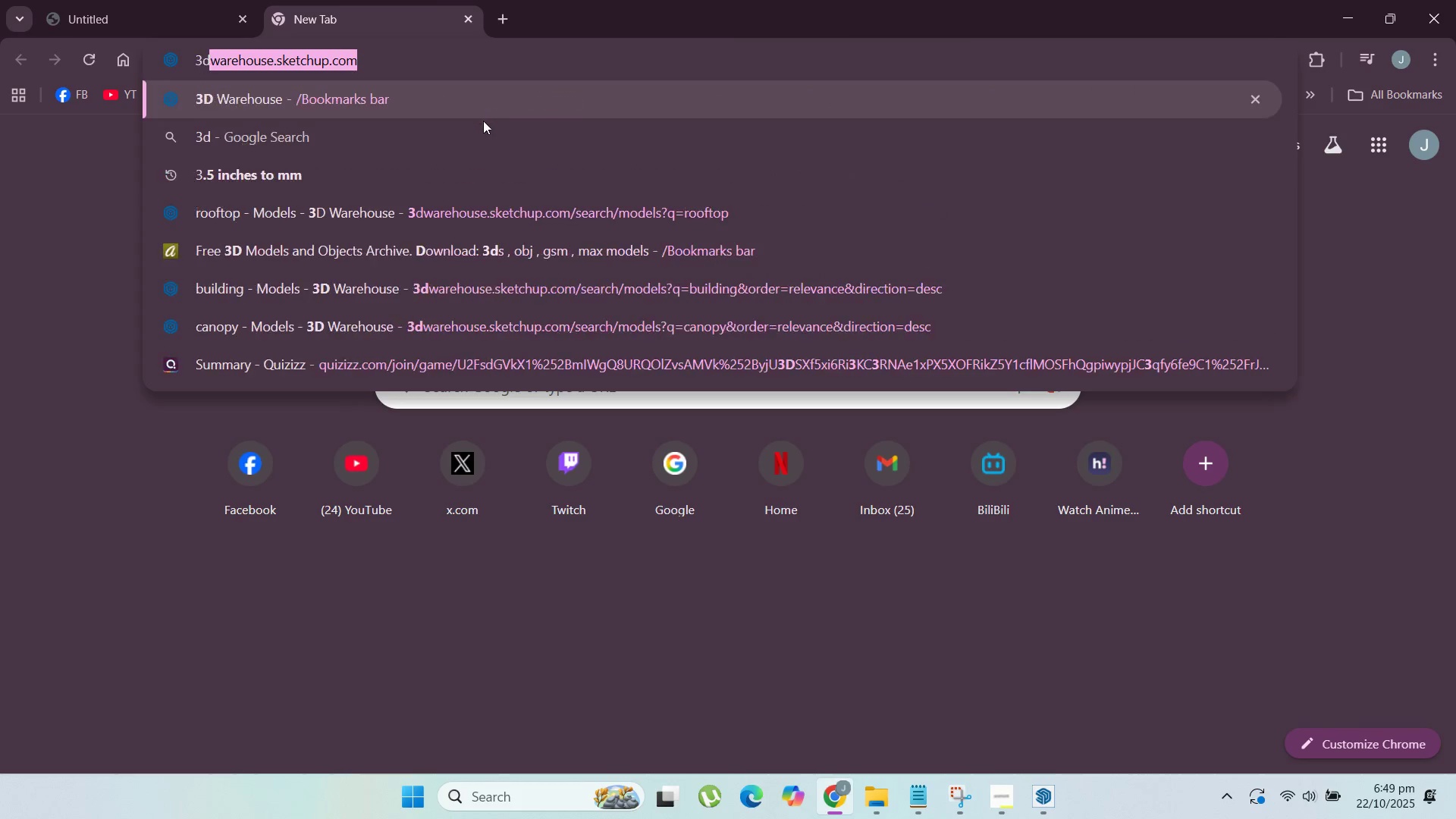 
left_click([471, 104])
 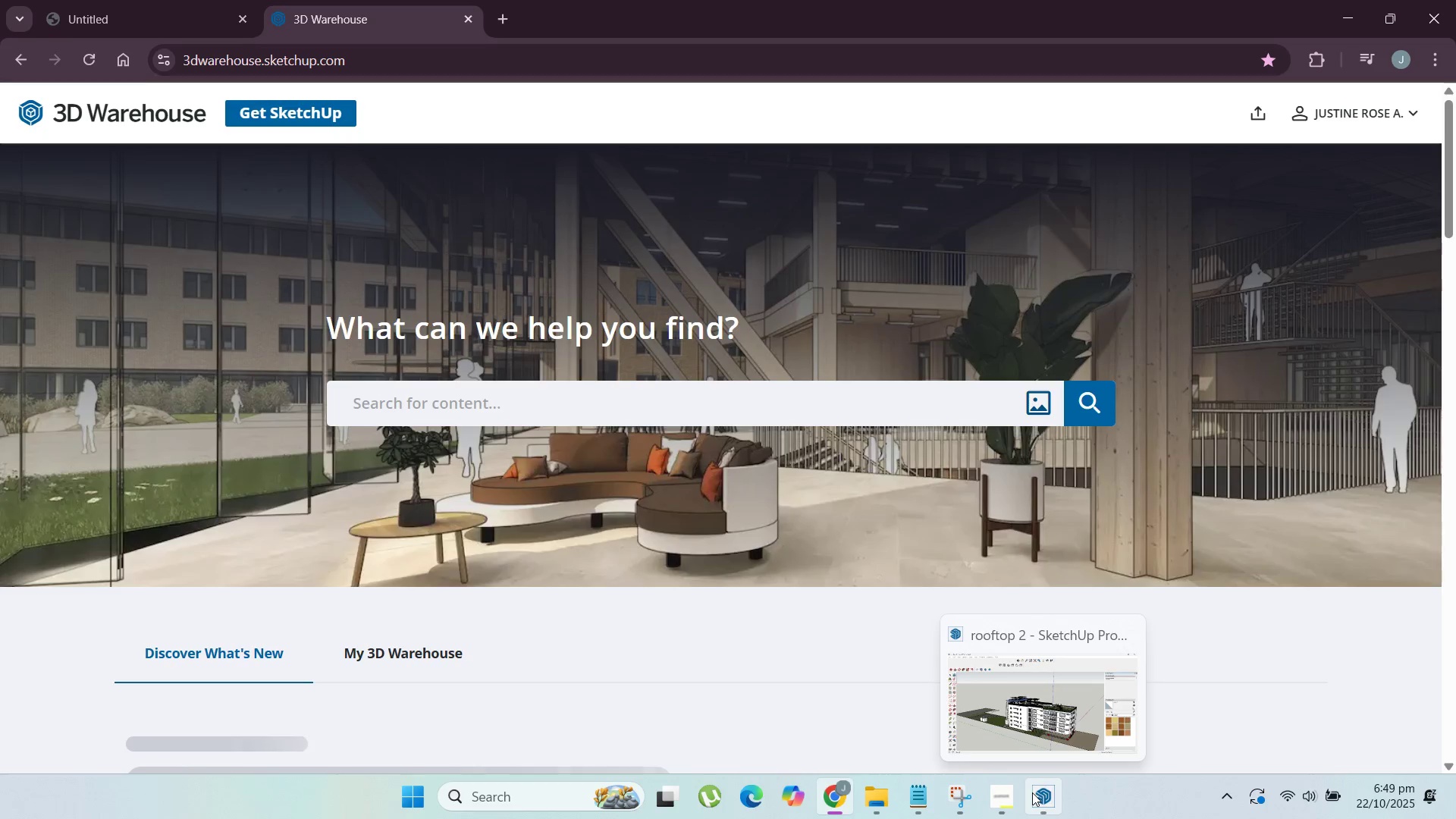 
left_click([1032, 792])
 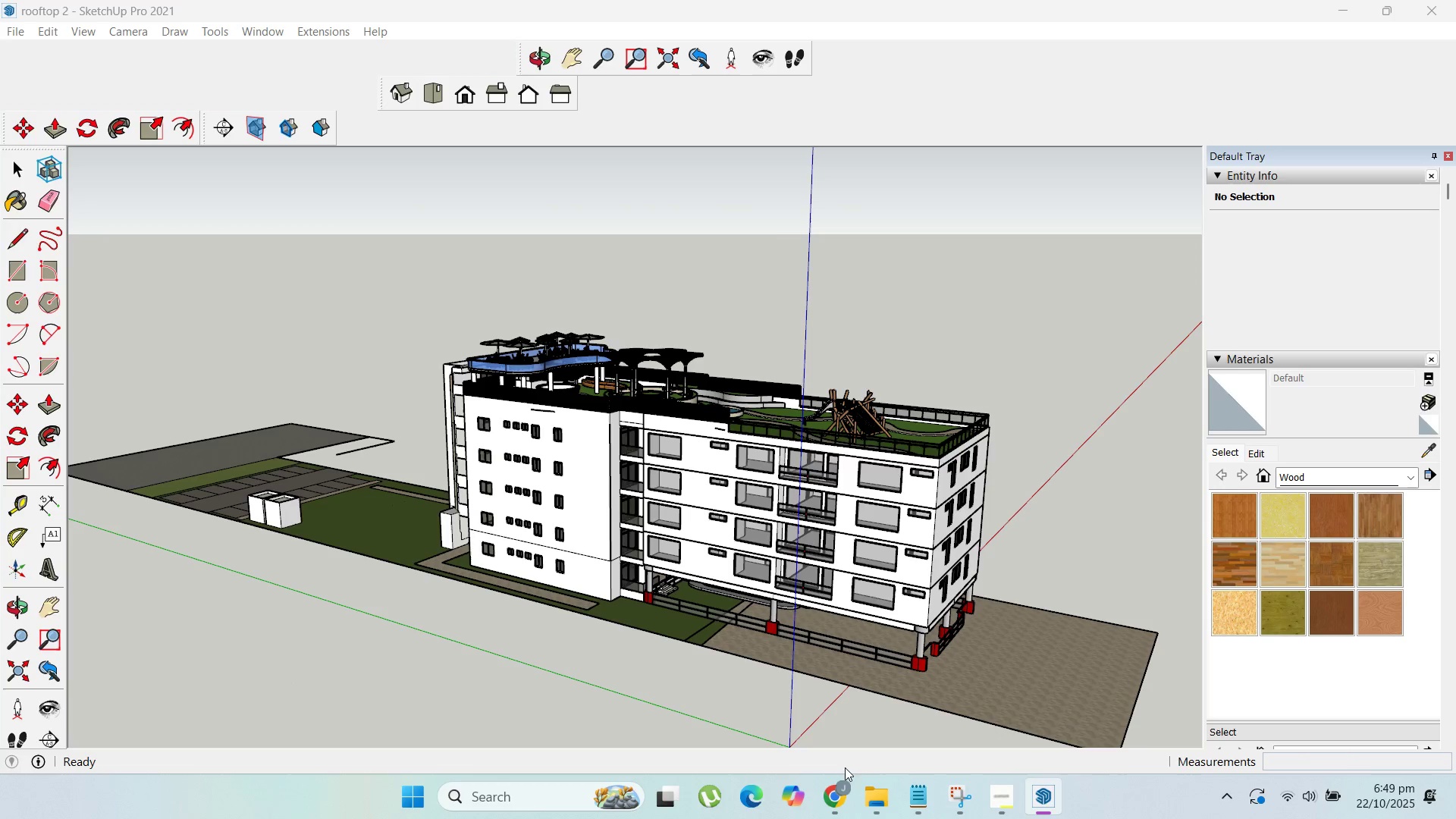 
left_click([866, 789])
 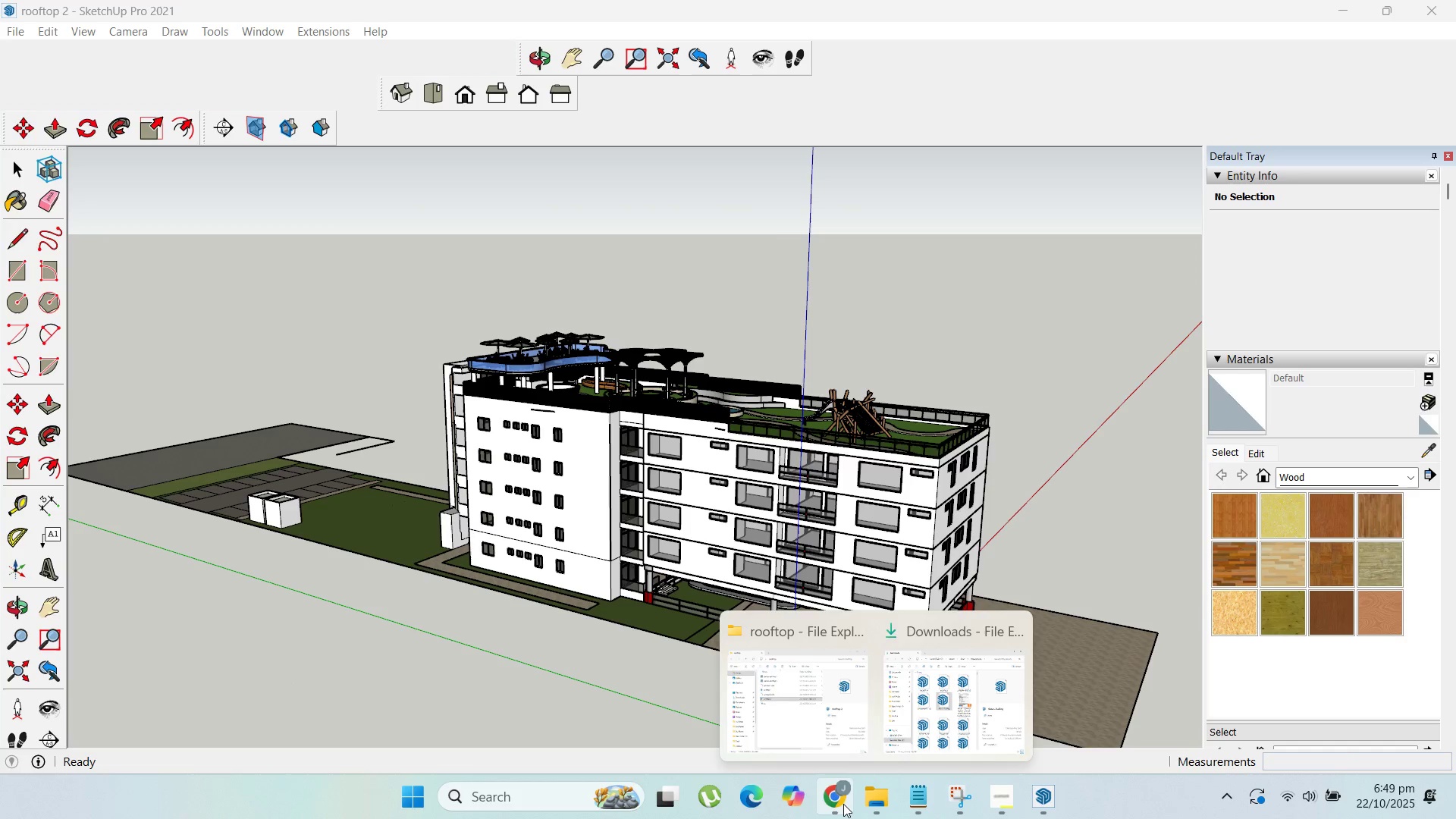 
left_click([843, 802])
 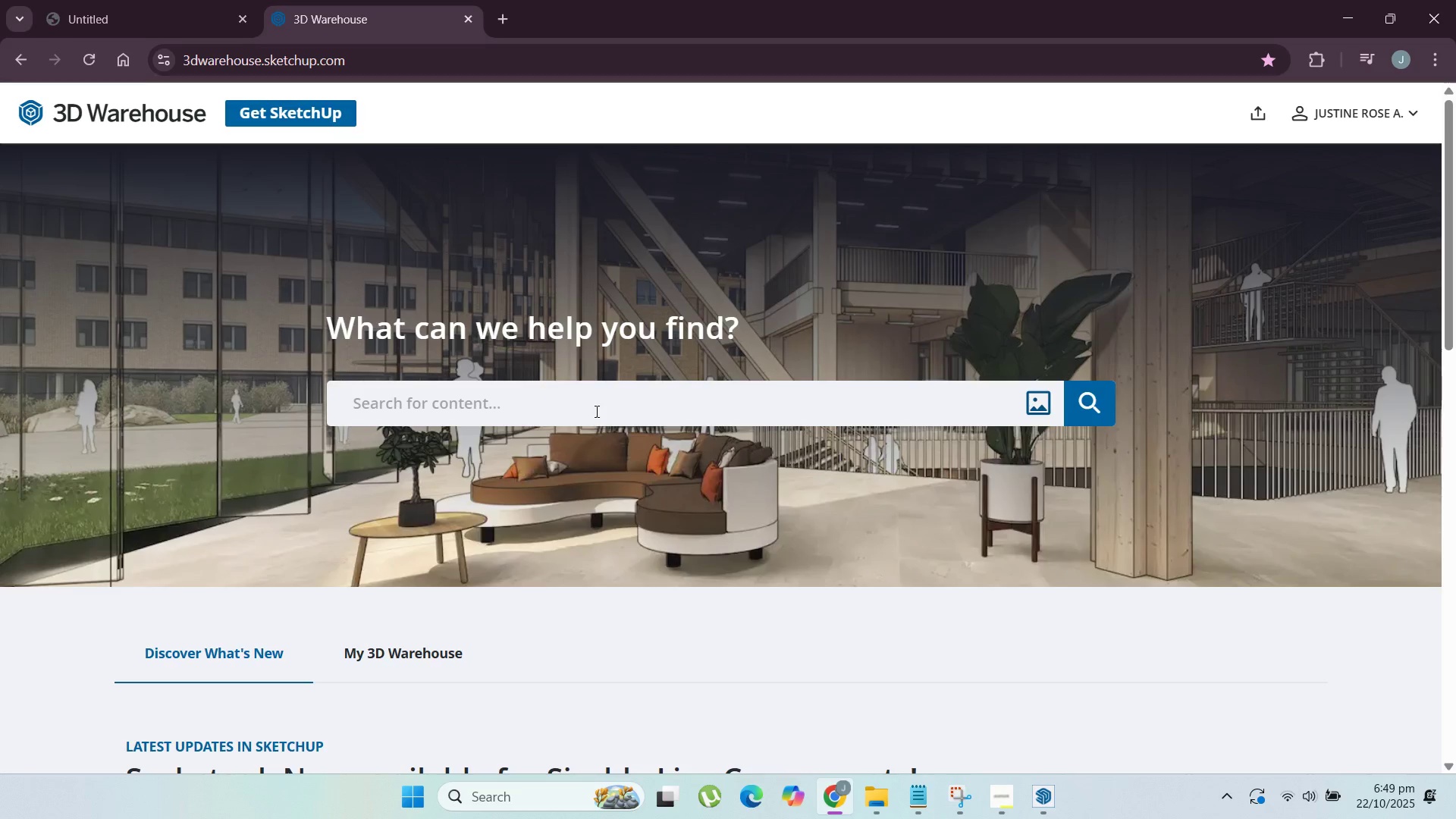 
left_click([592, 410])
 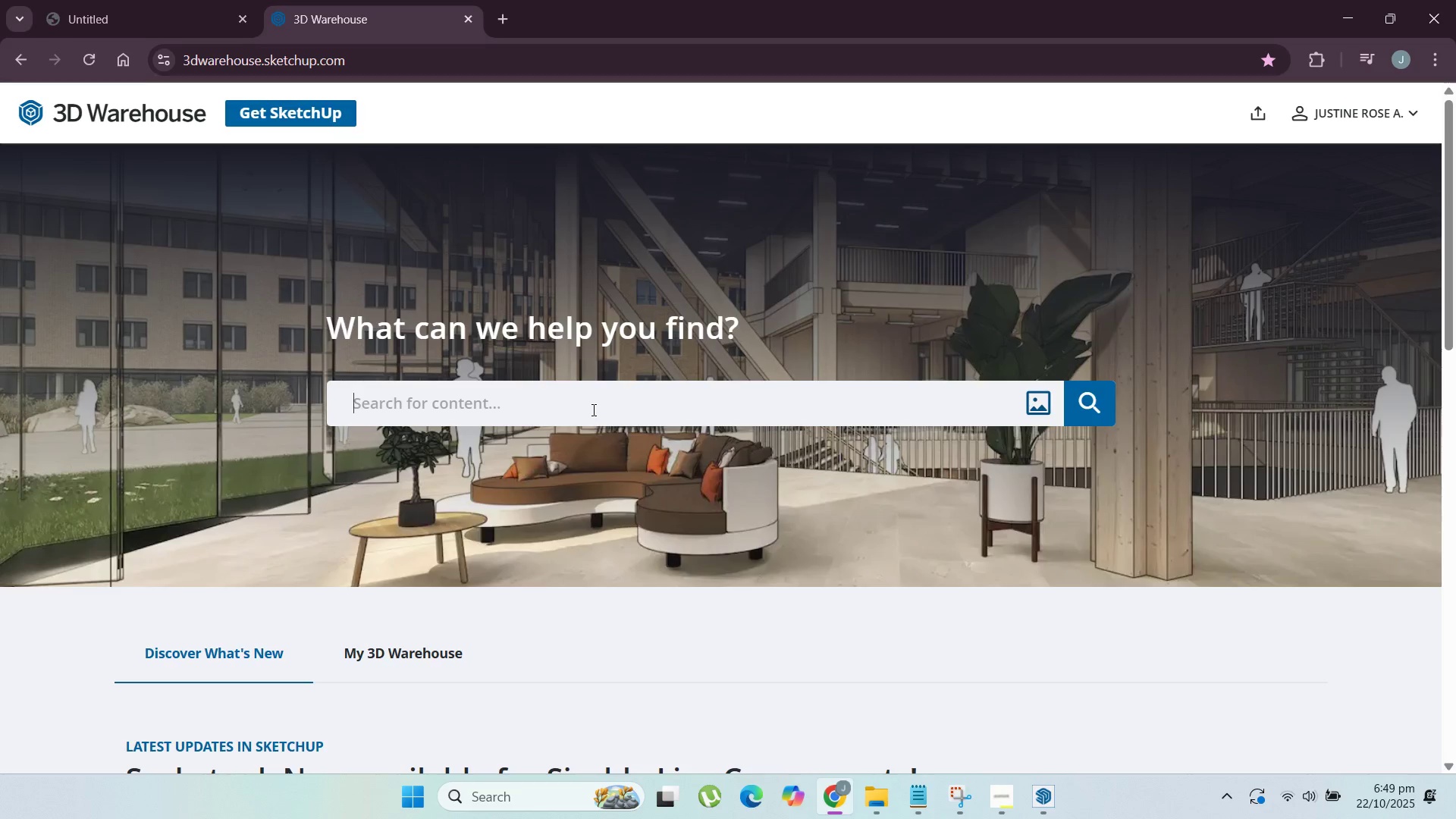 
type(city)
 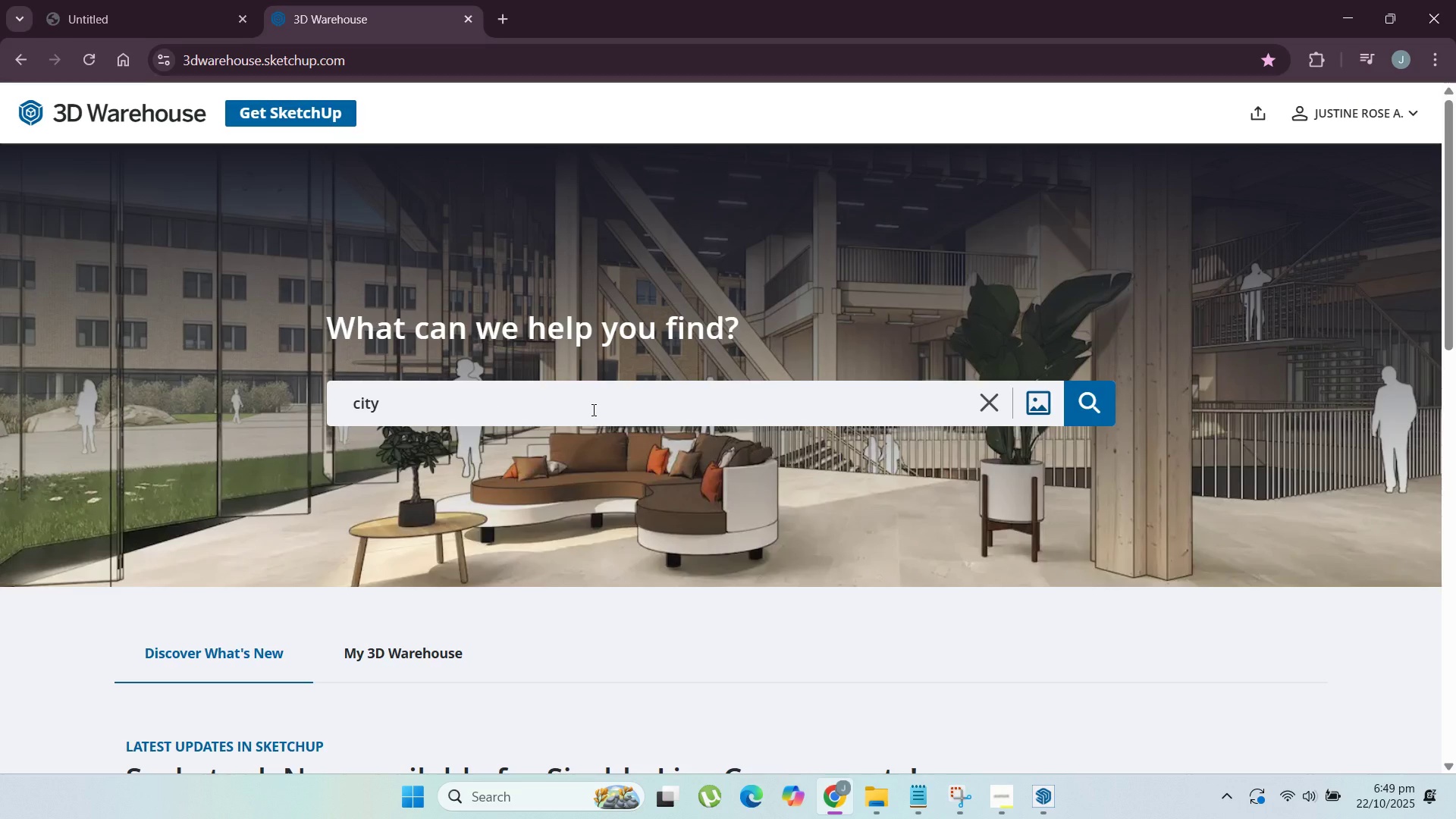 
key(Enter)
 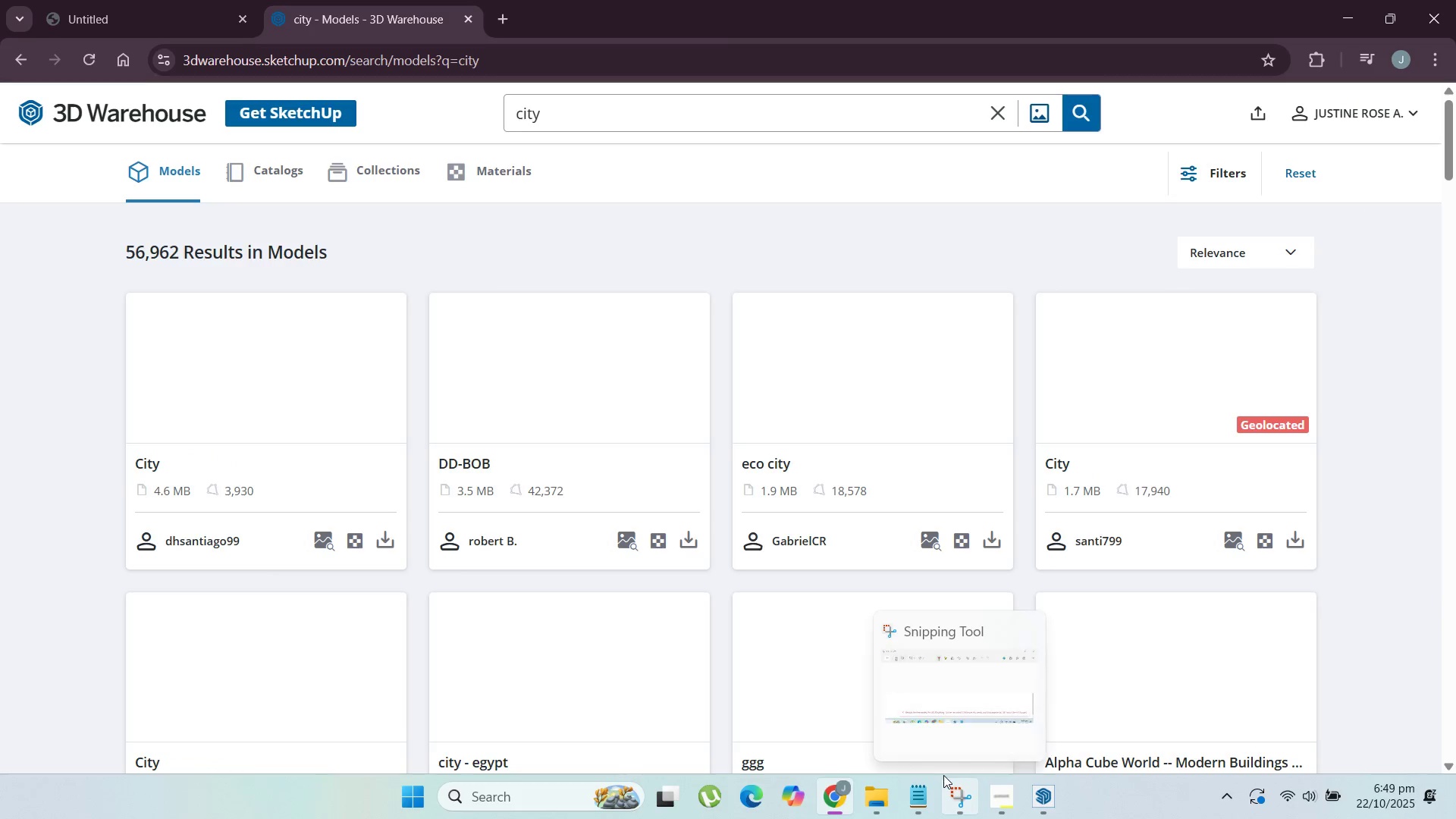 
left_click([994, 787])